 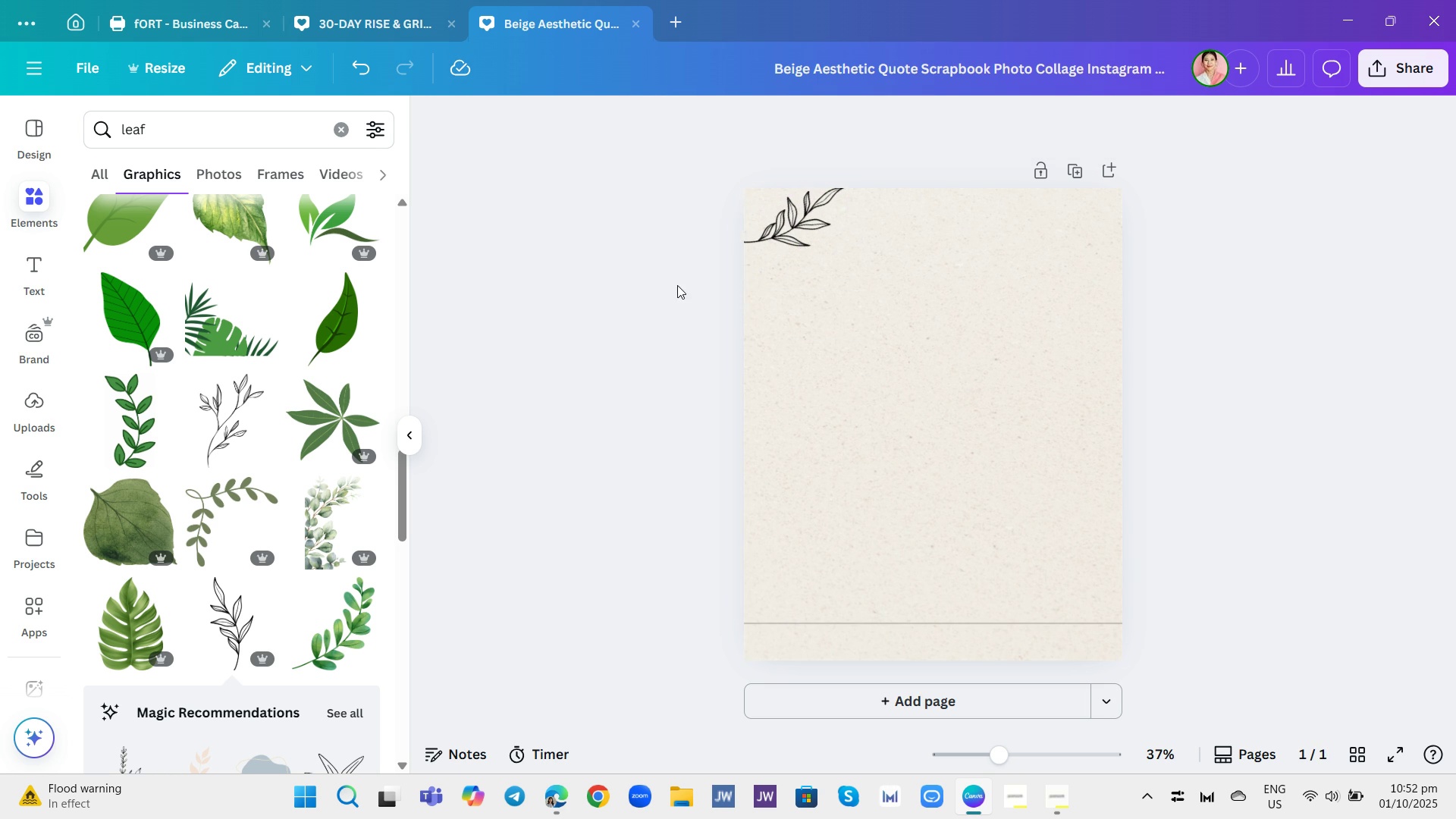 
left_click([789, 240])
 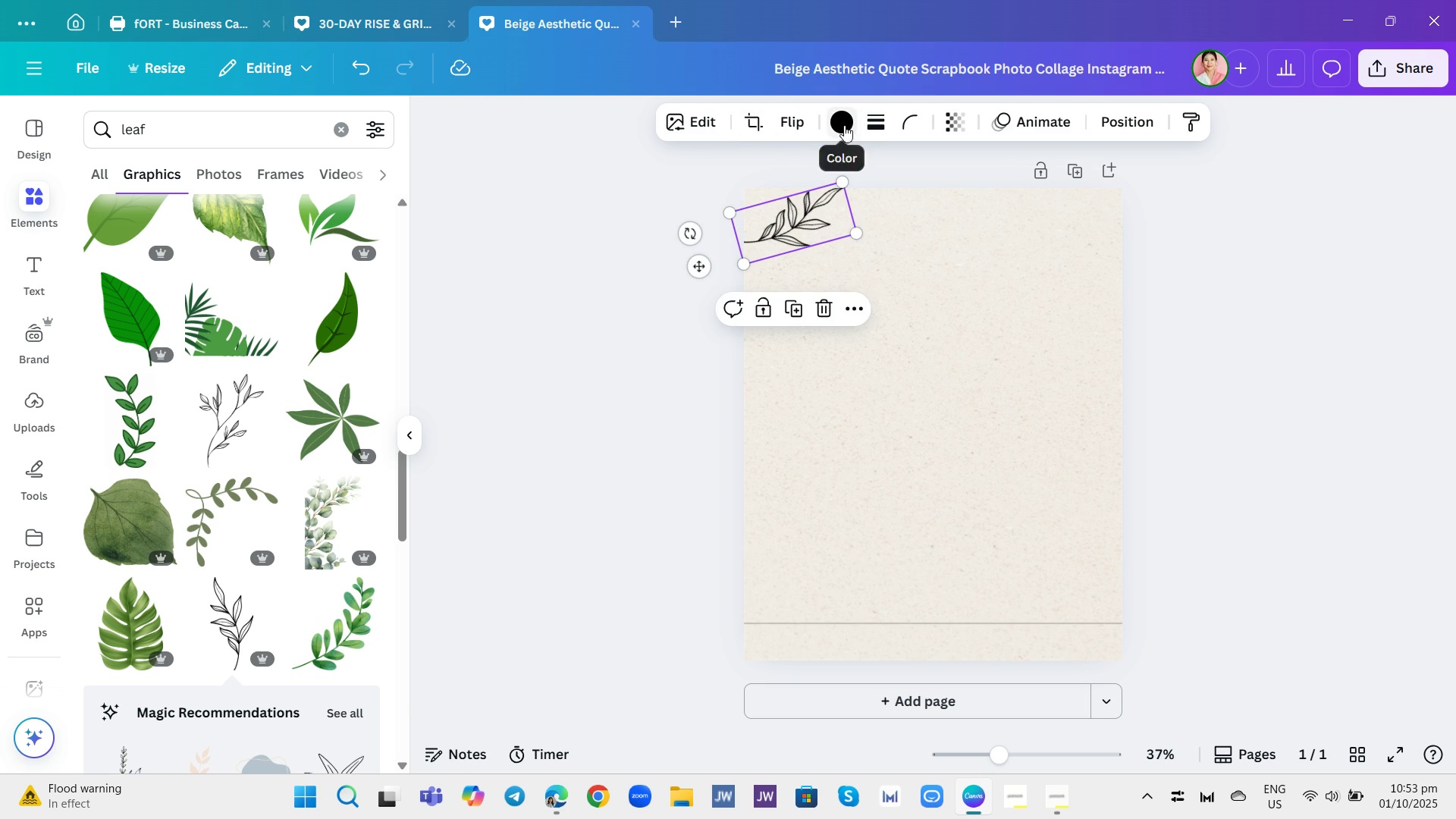 
left_click([841, 123])
 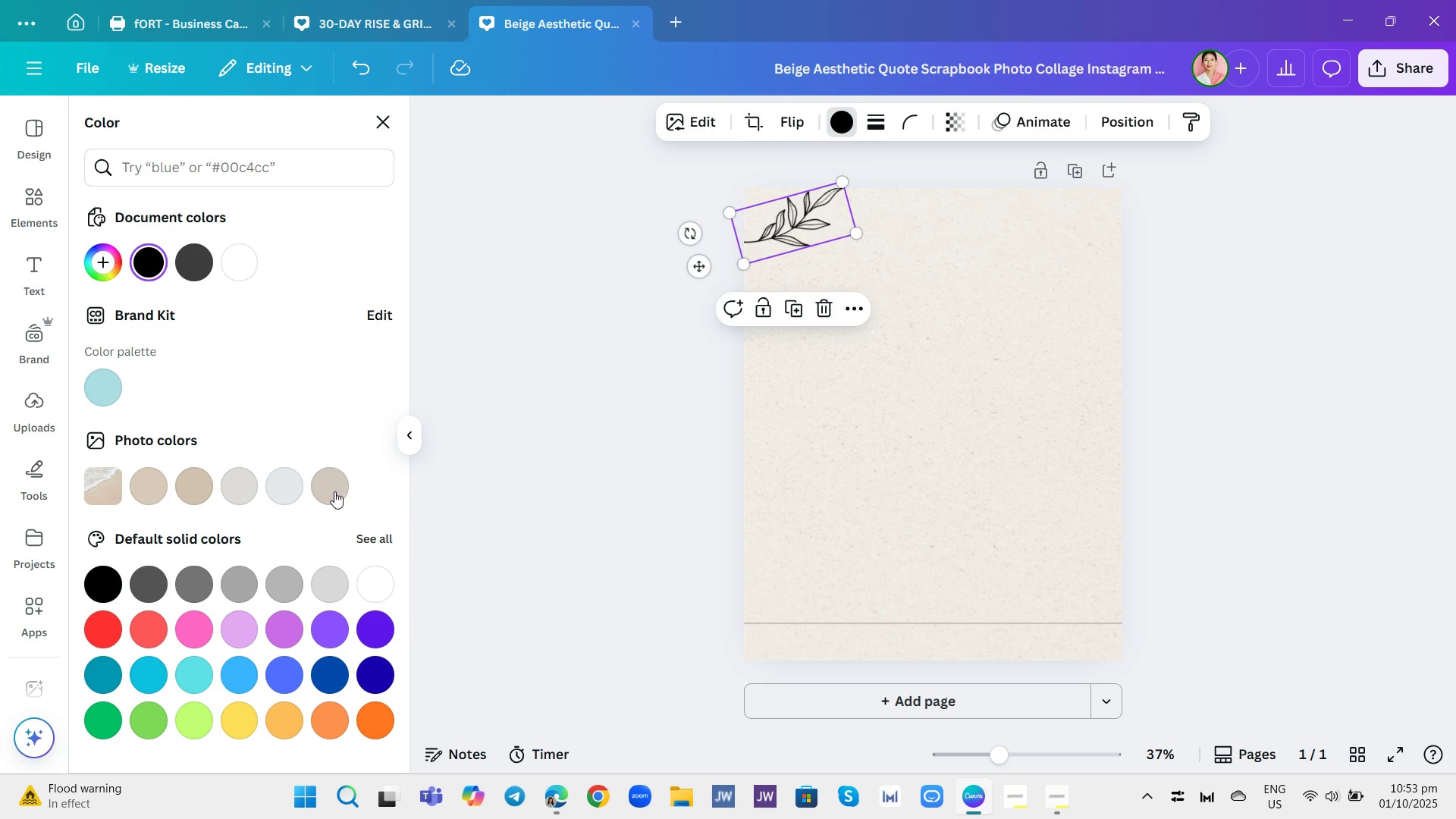 
mouse_move([323, 484])
 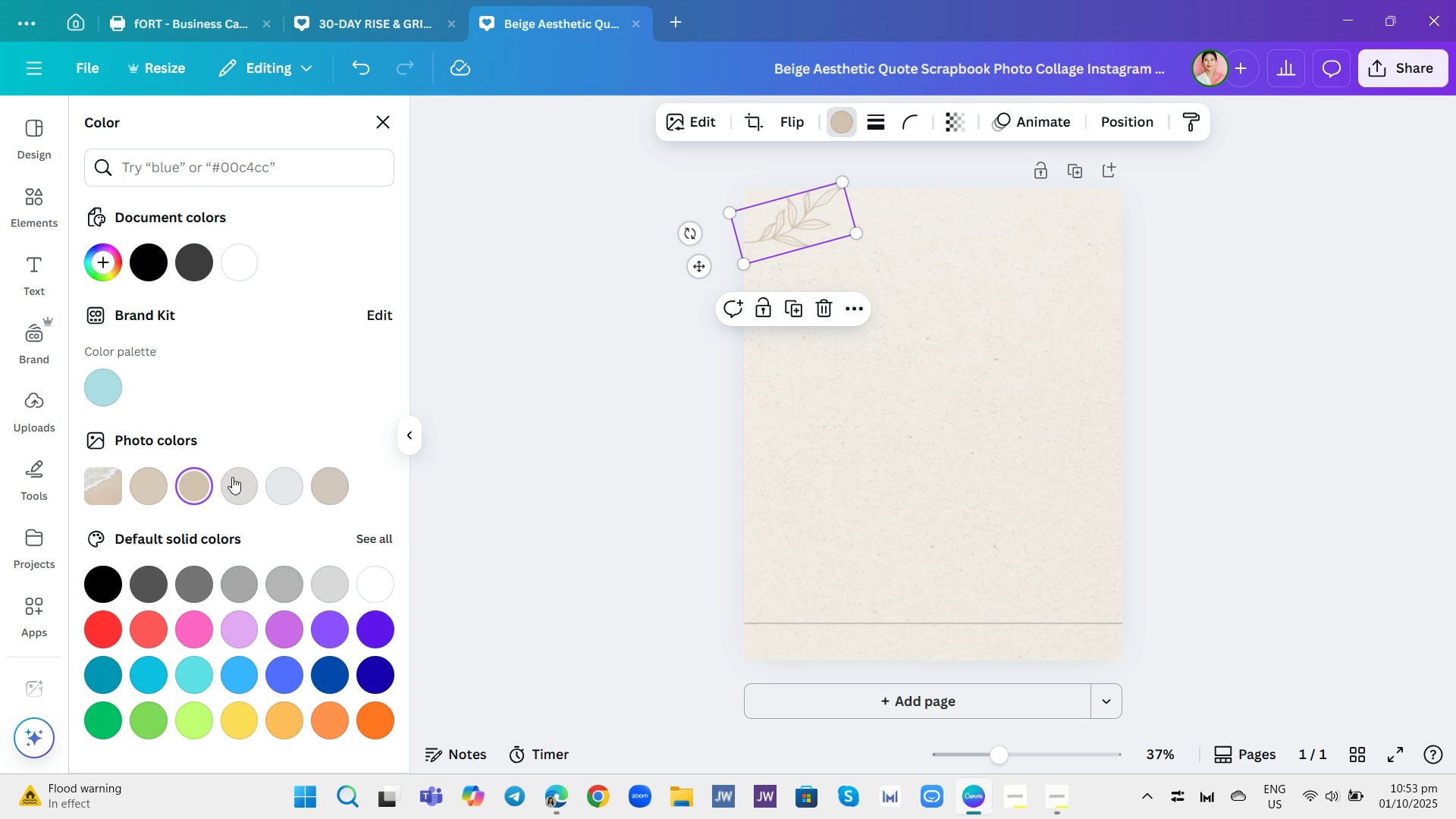 
left_click([534, 424])
 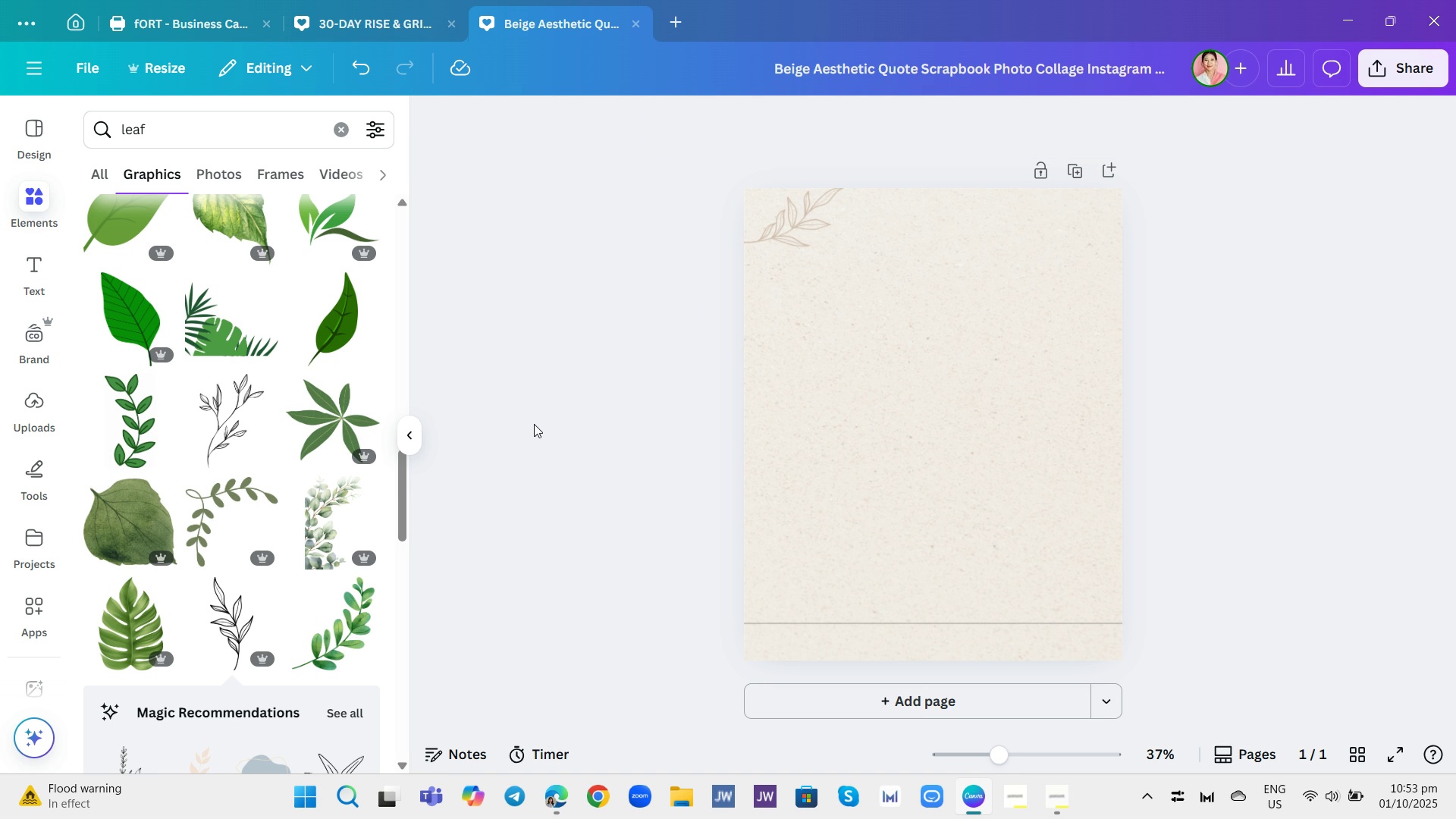 
left_click([534, 424])
 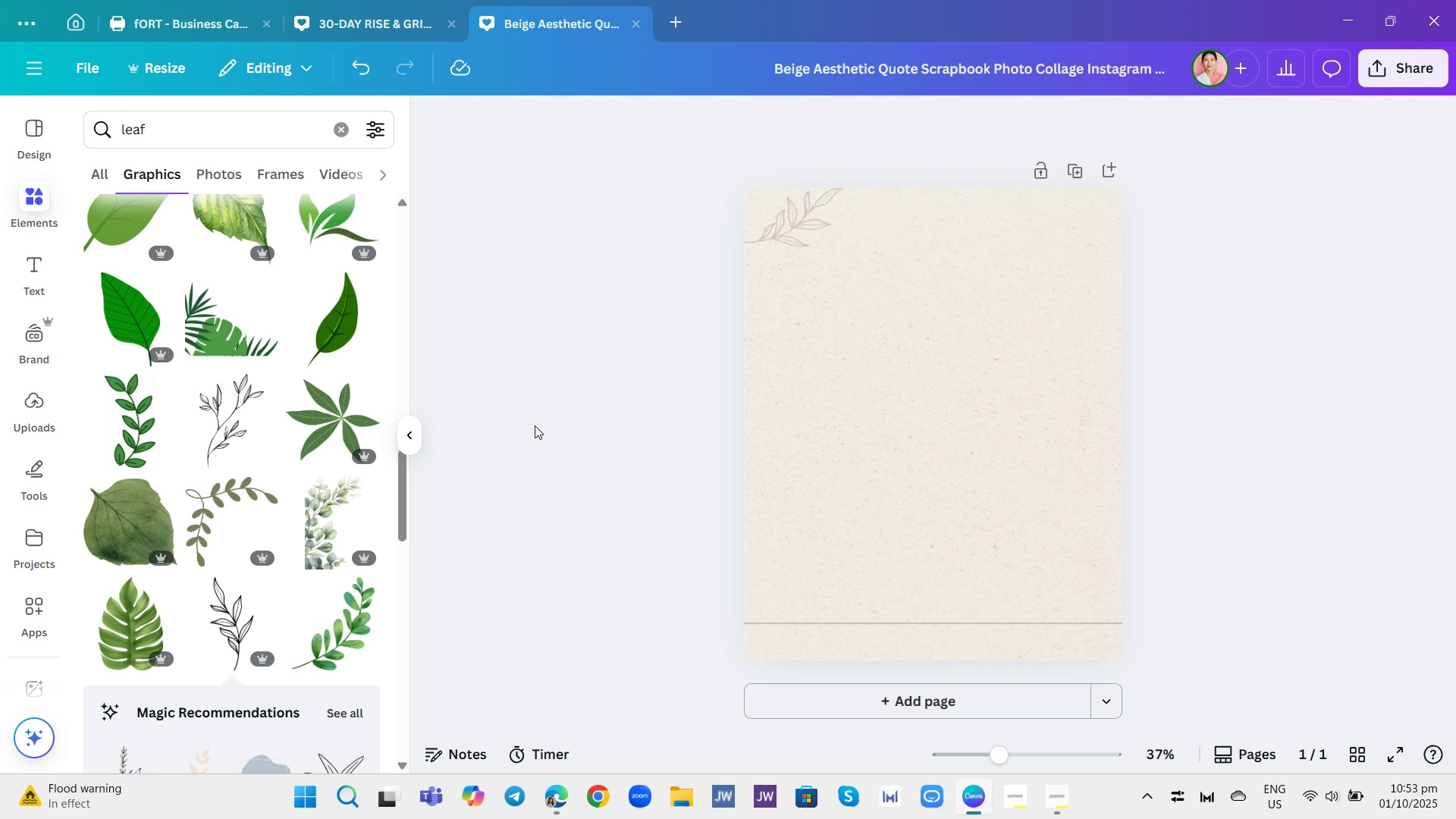 
wait(6.12)
 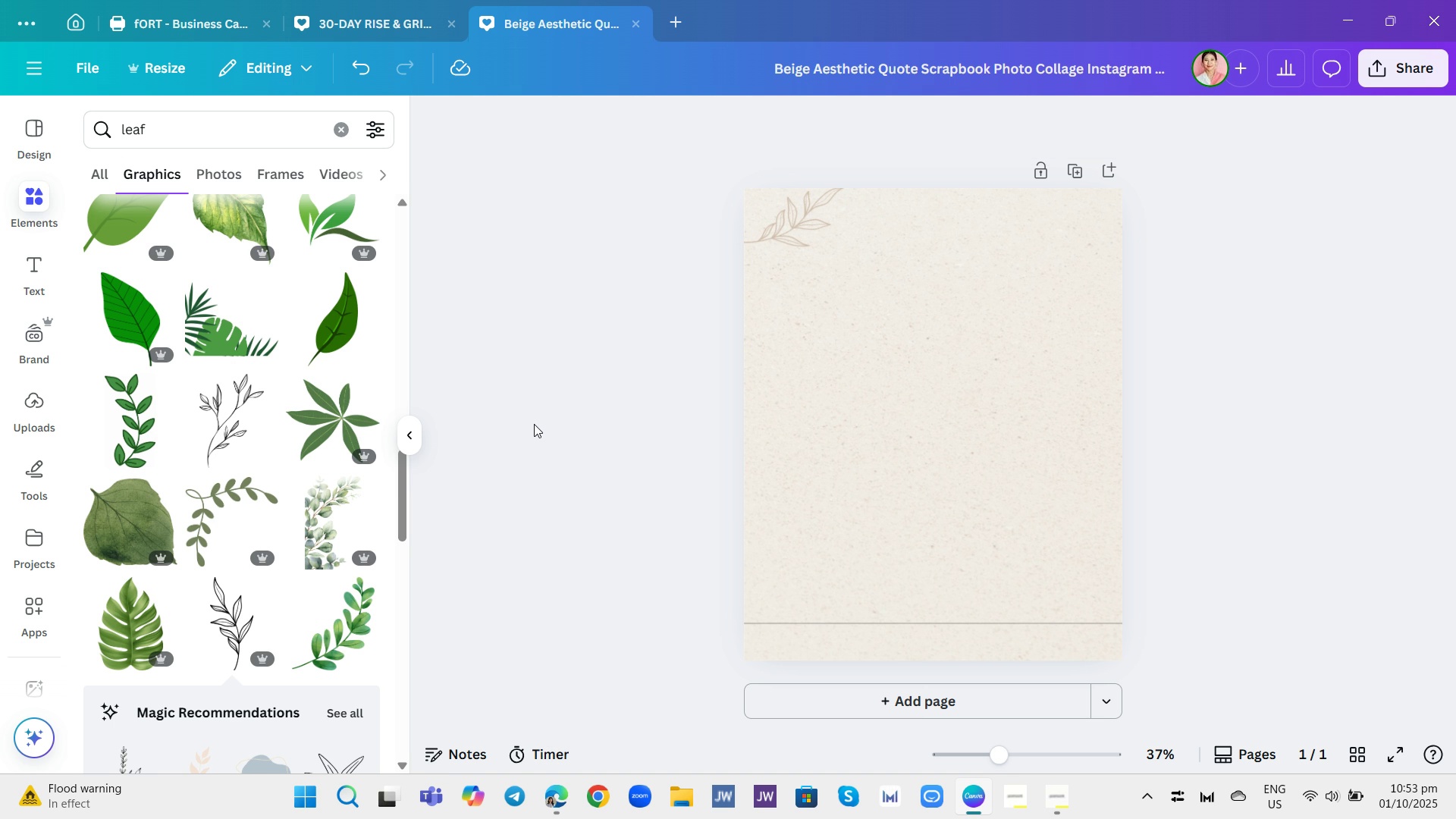 
left_click([834, 193])
 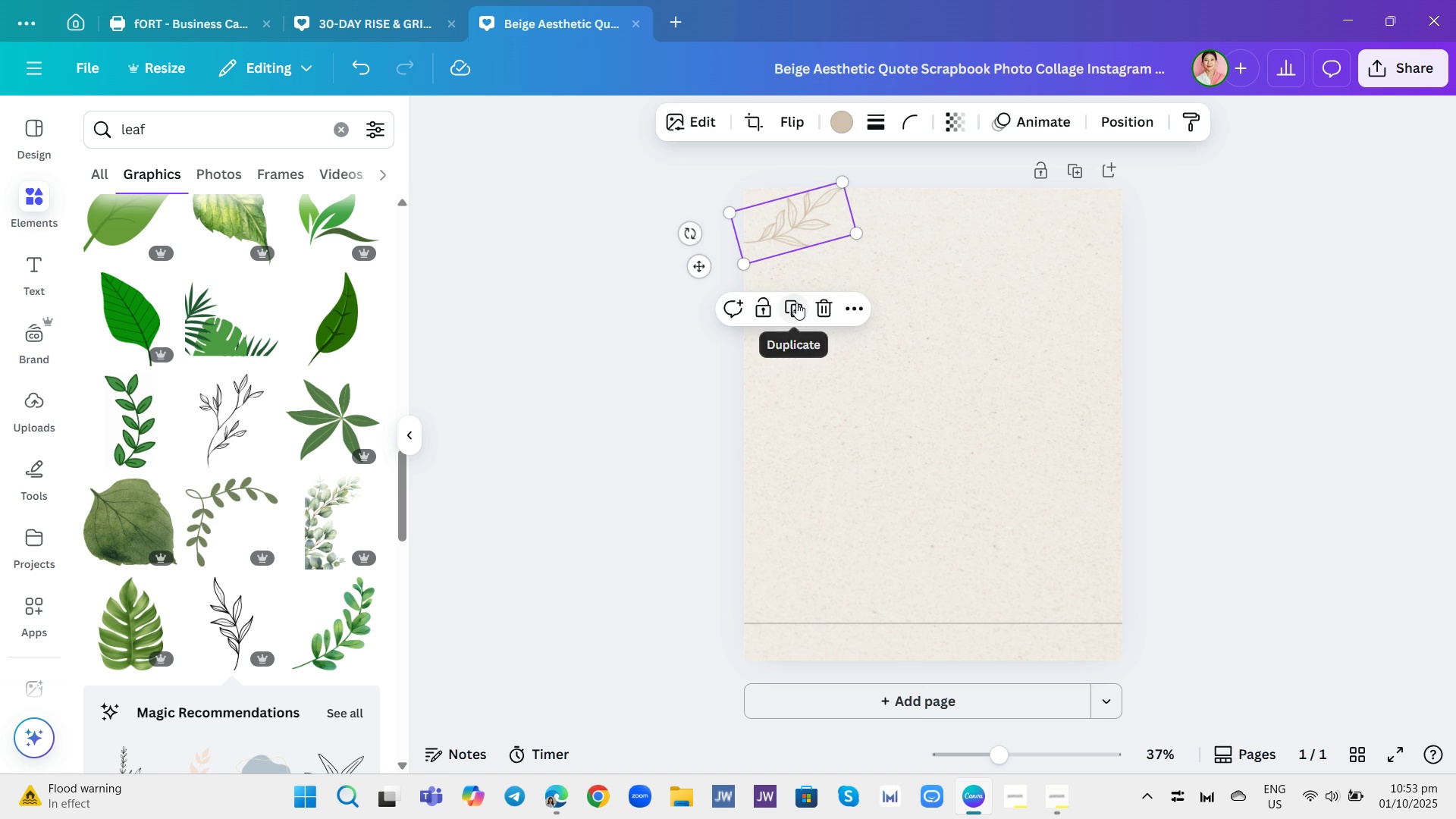 
left_click([796, 303])
 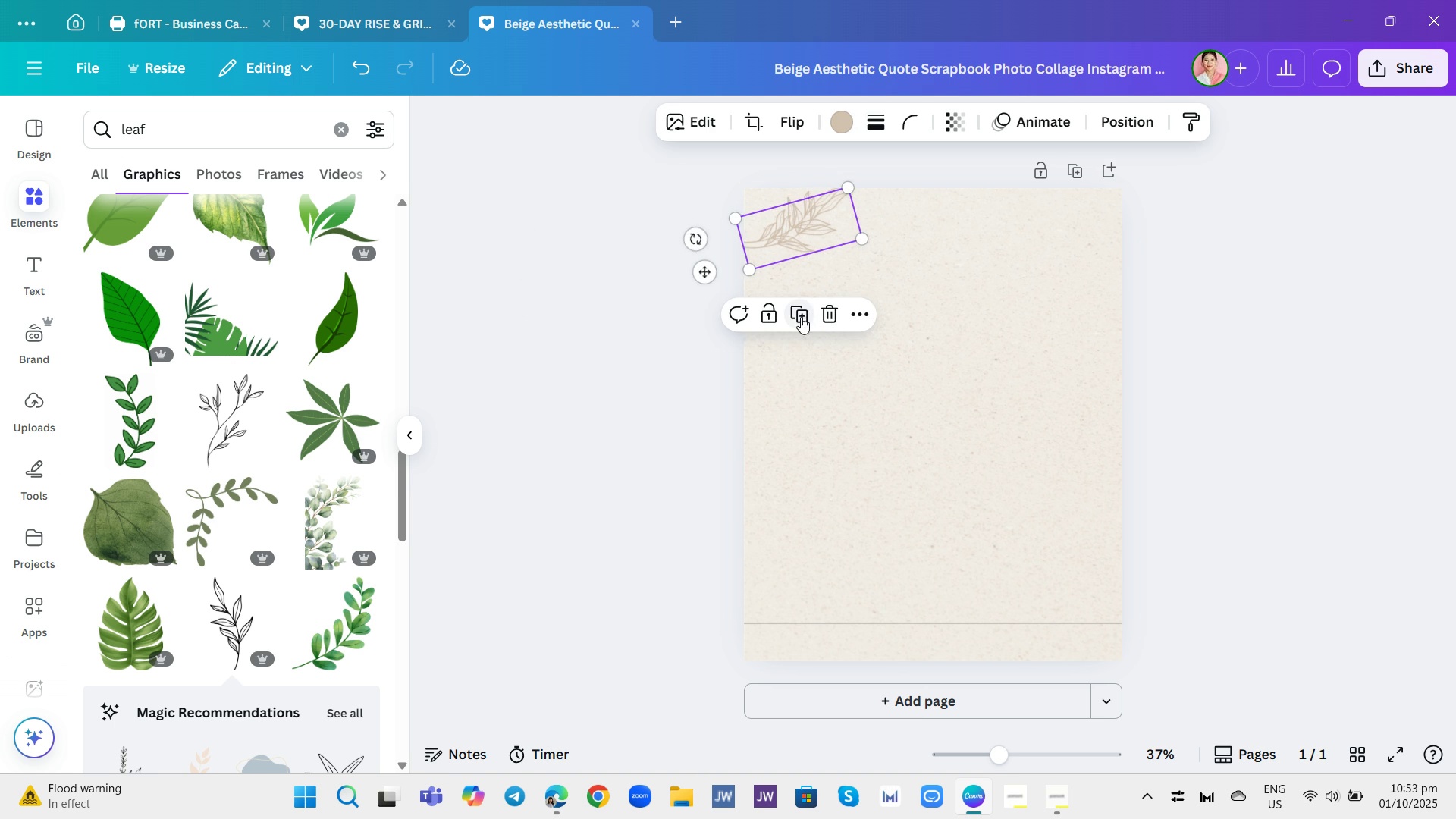 
left_click([801, 319])